 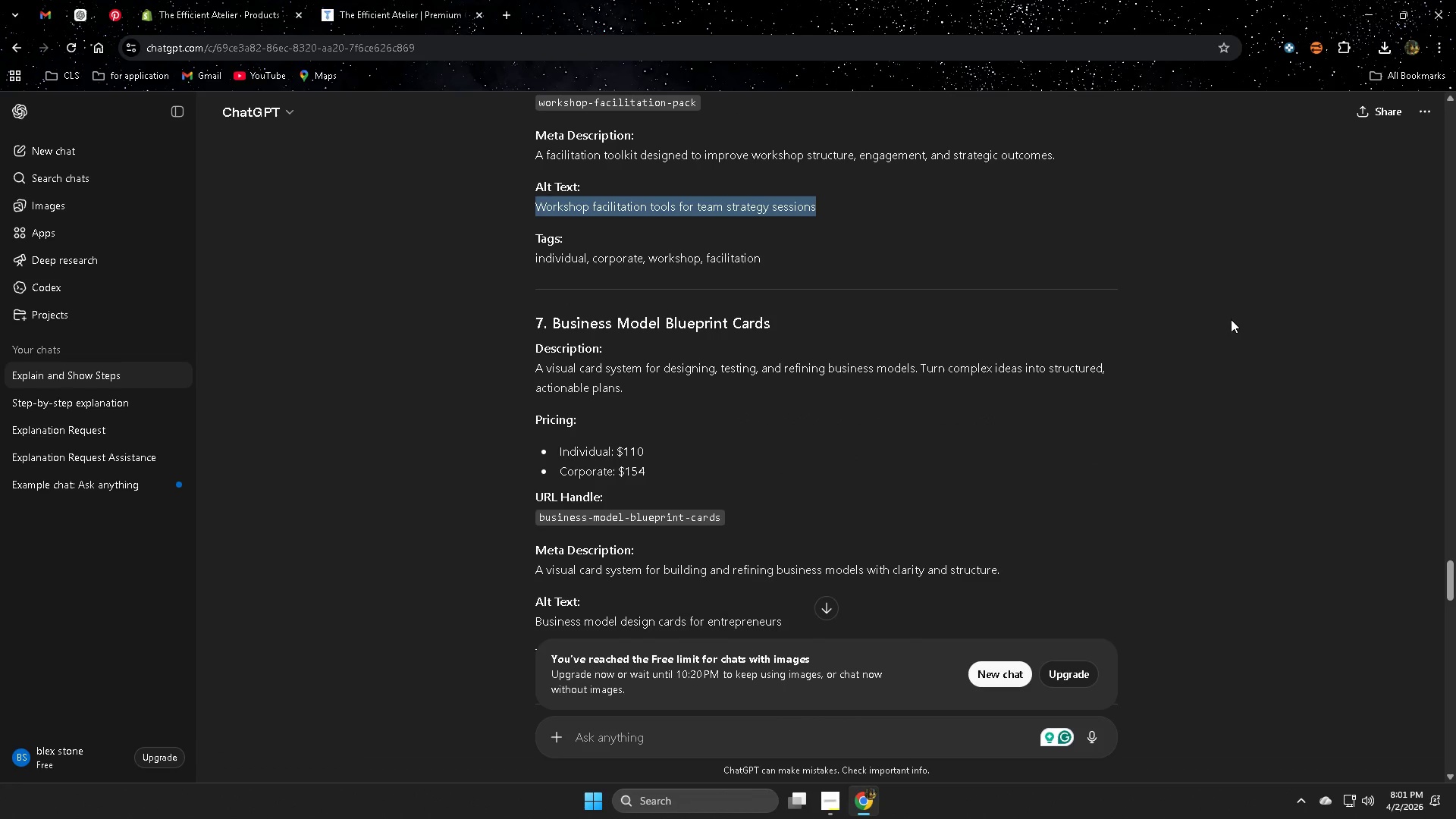 
left_click([226, 0])
 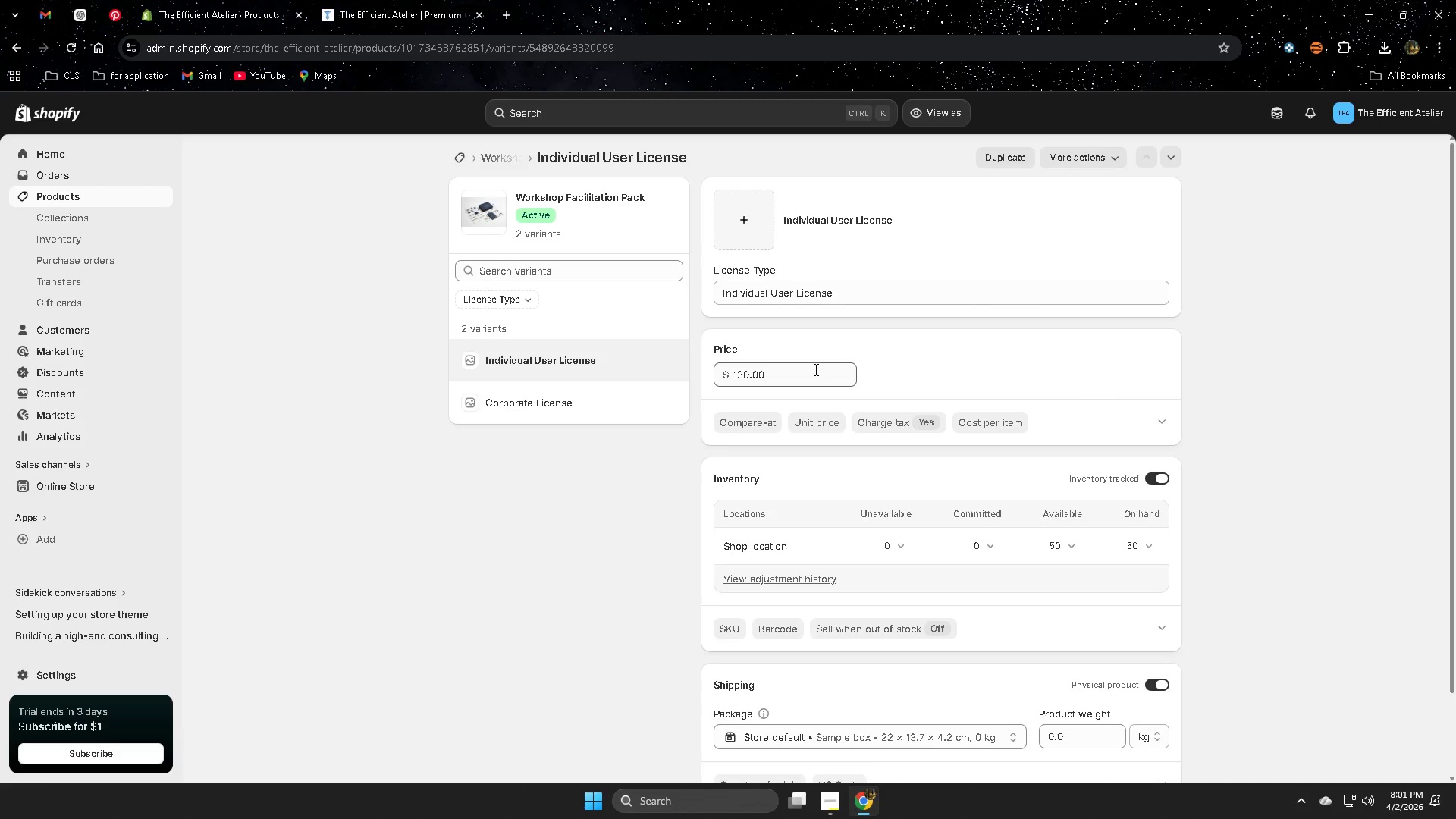 
wait(8.89)
 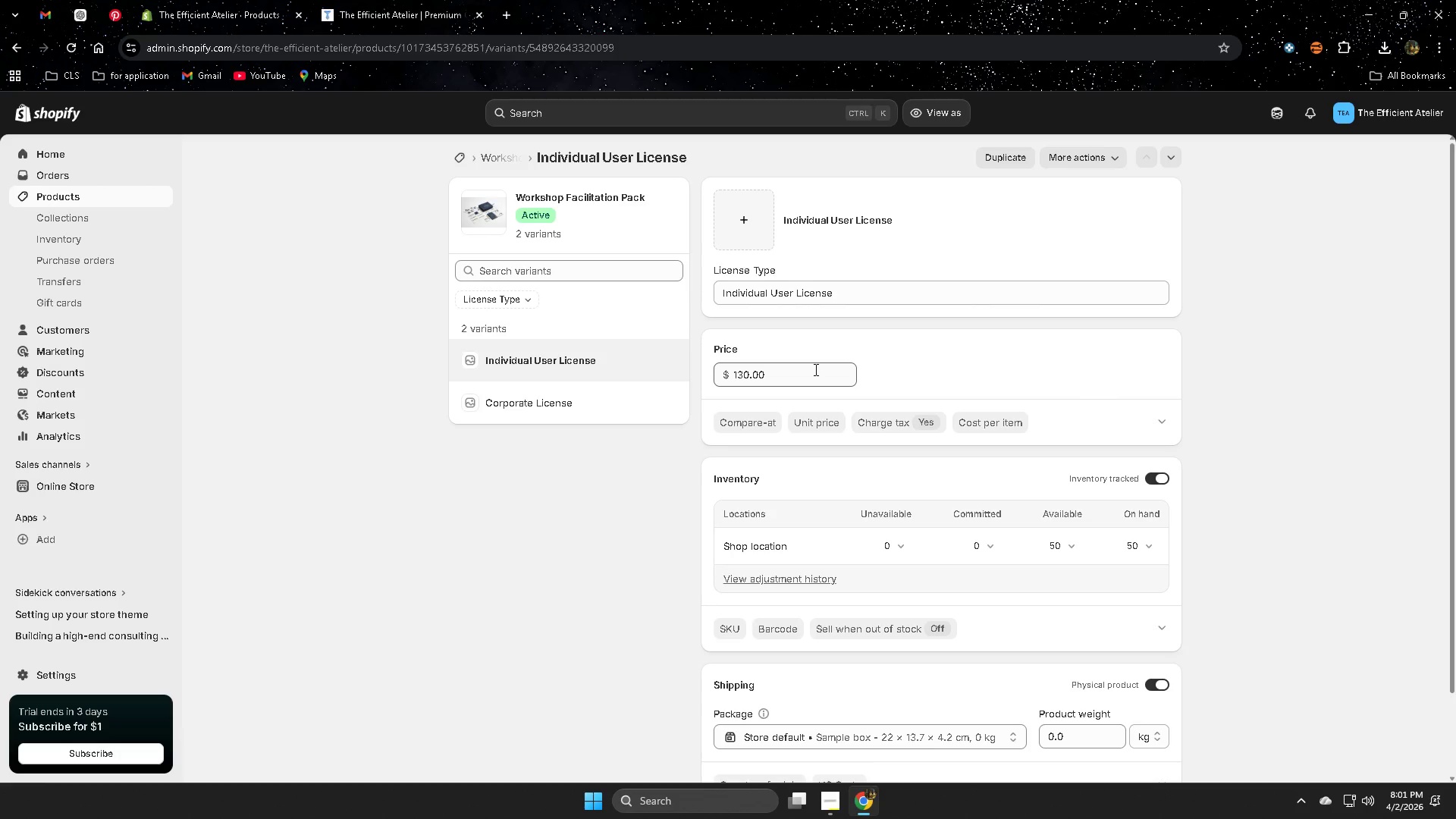 
left_click([79, 200])
 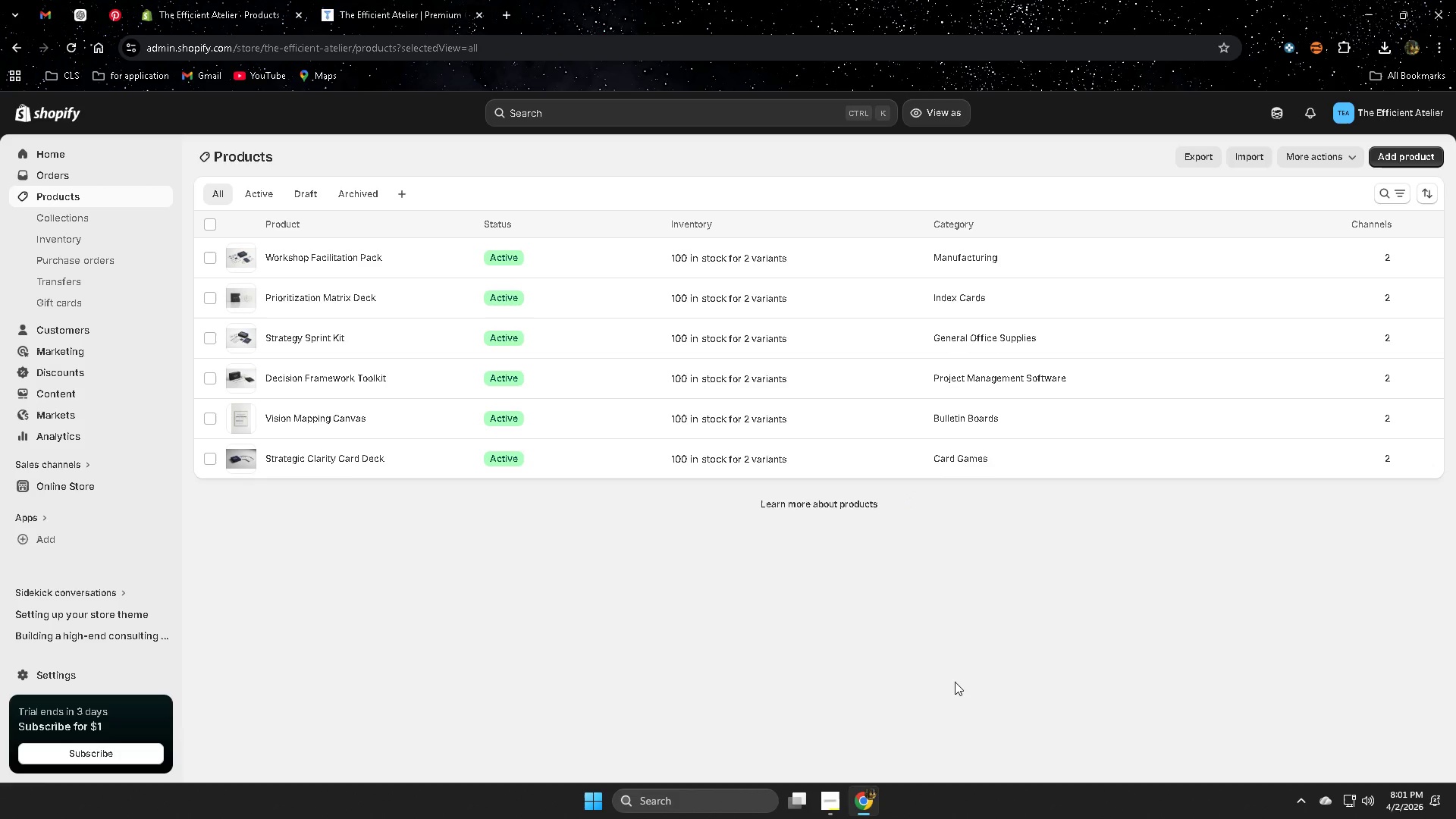 
wait(13.76)
 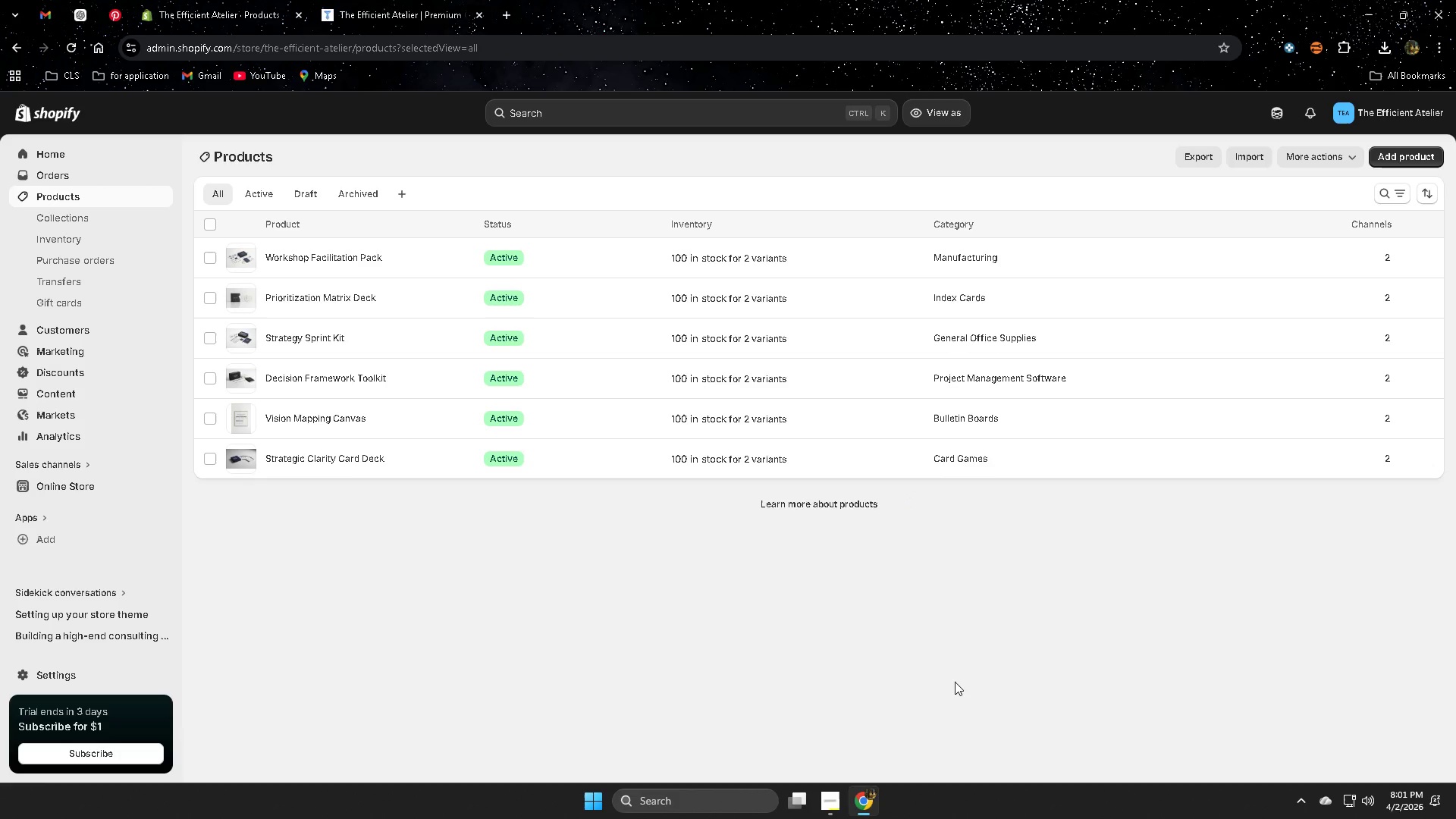 
scroll: coordinate [894, 576], scroll_direction: up, amount: 3.0
 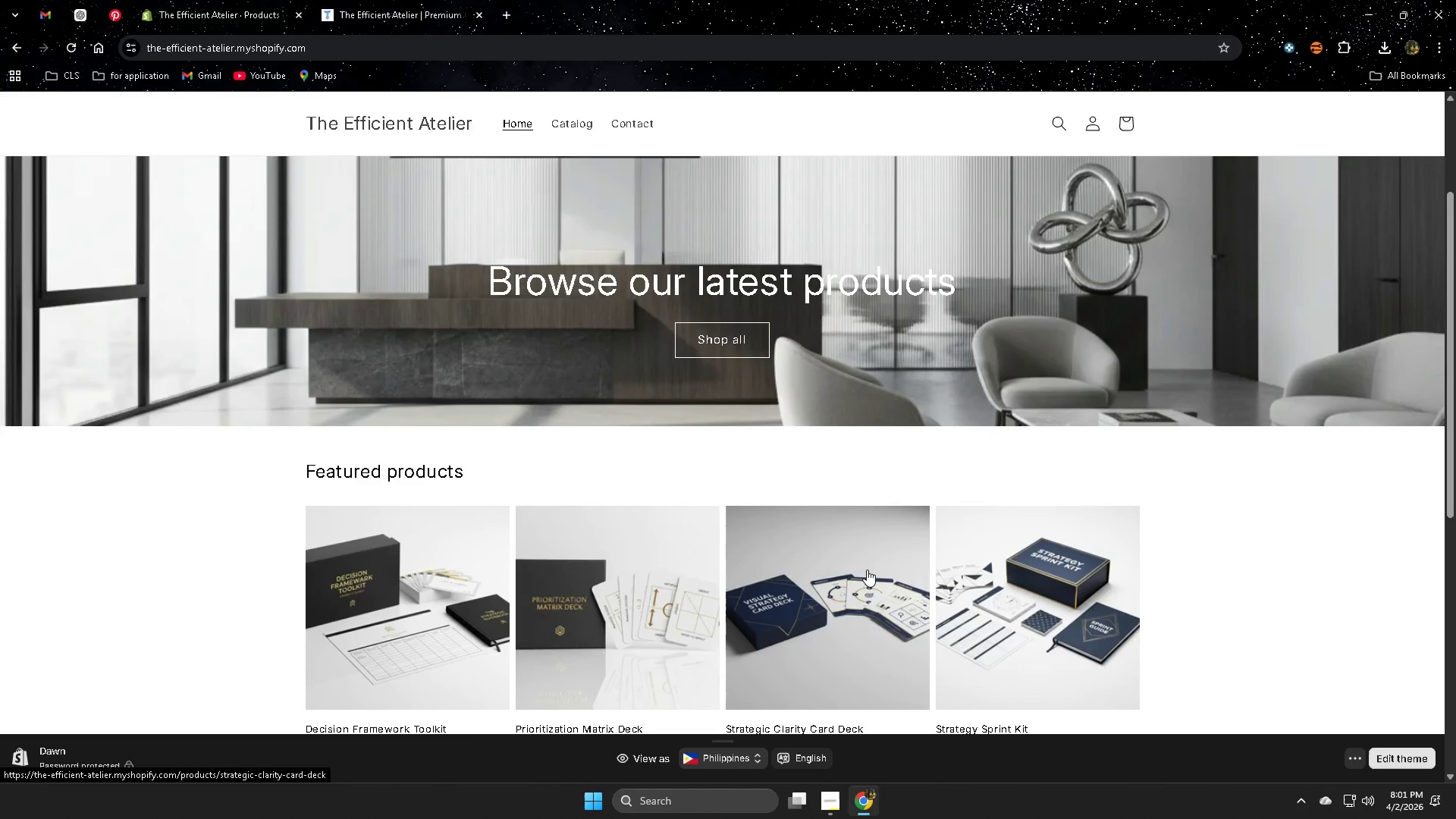 
scroll: coordinate [863, 568], scroll_direction: down, amount: 2.0
 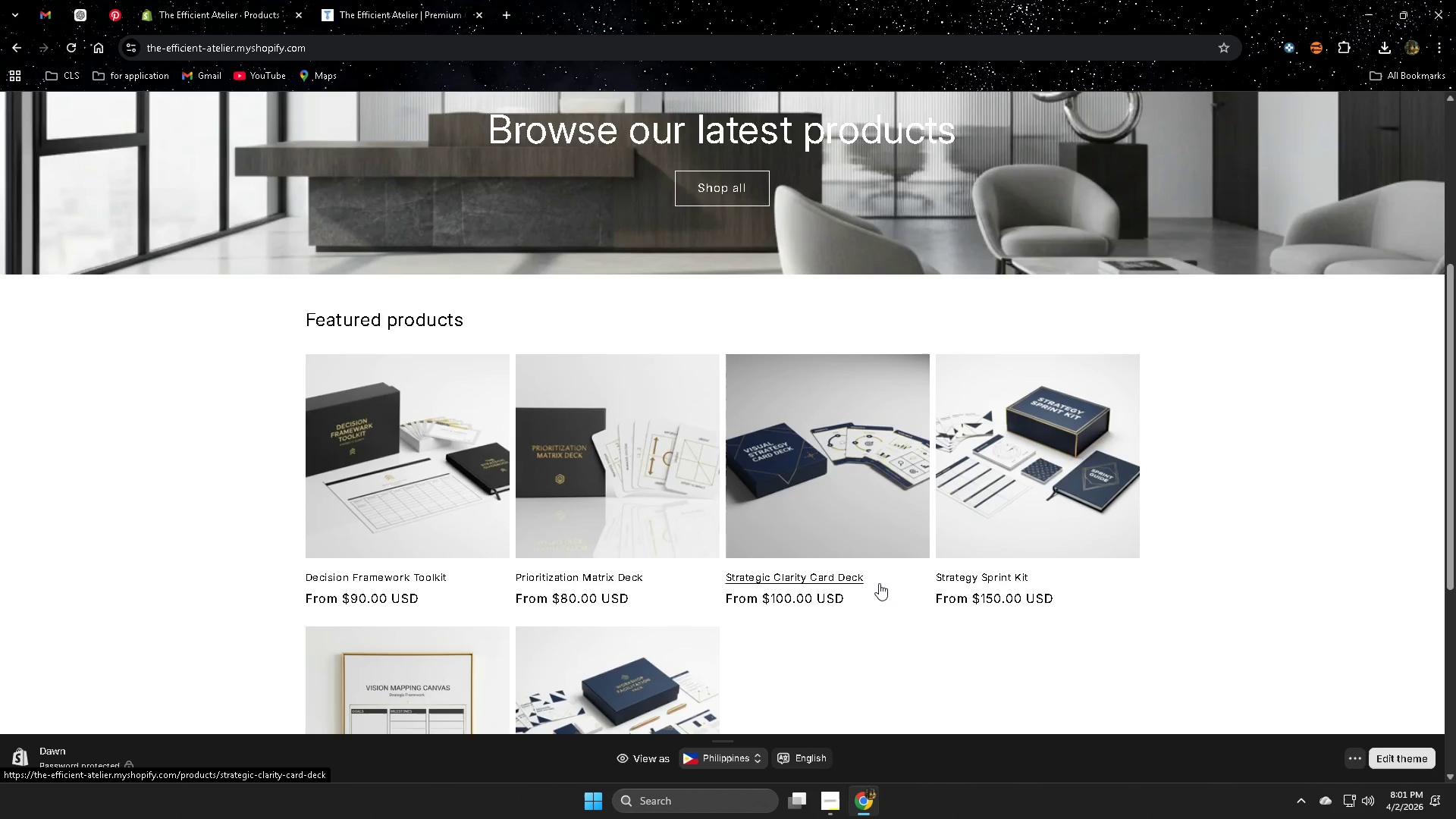 
wait(18.26)
 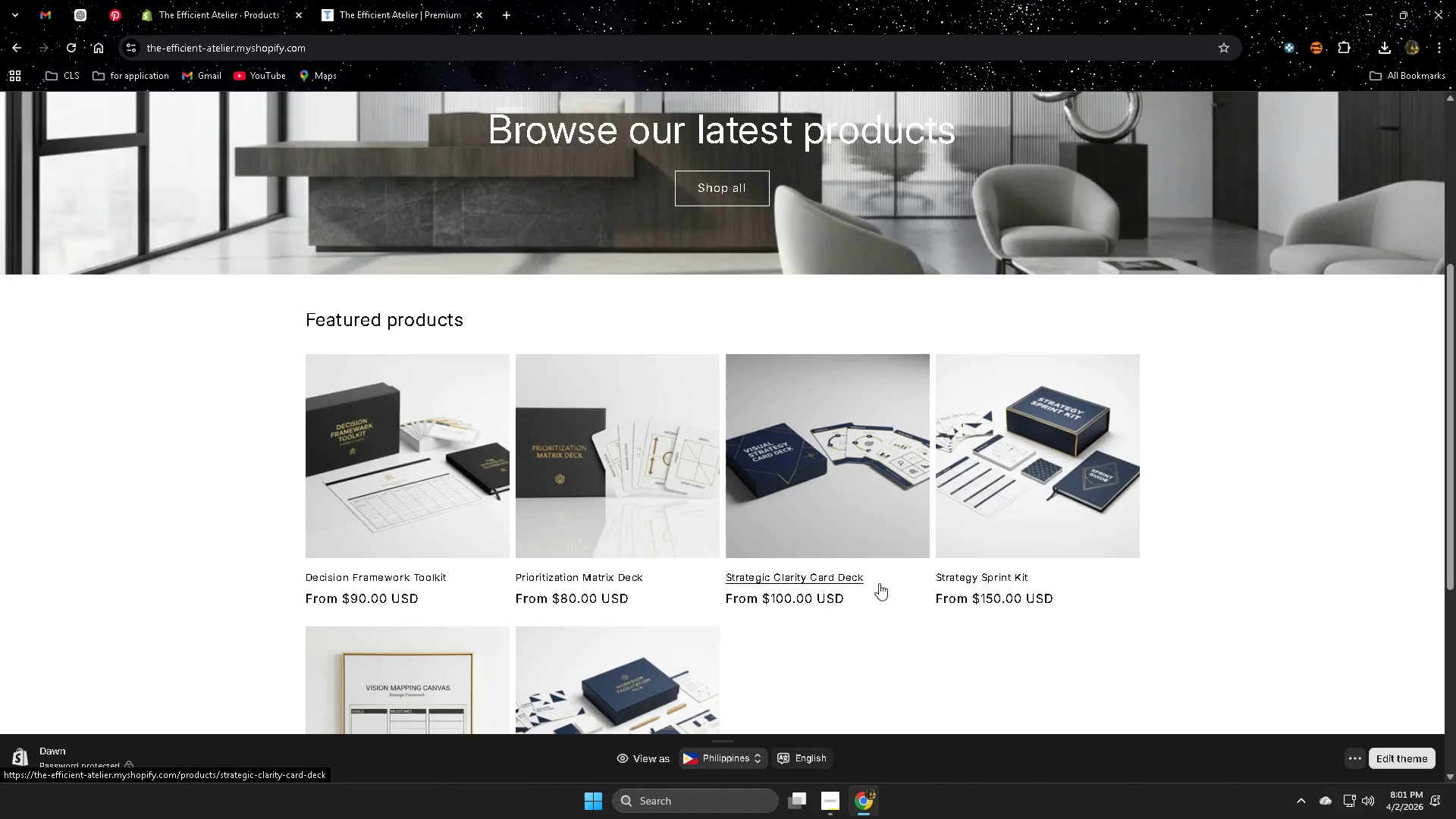 
scroll: coordinate [921, 576], scroll_direction: down, amount: 4.0
 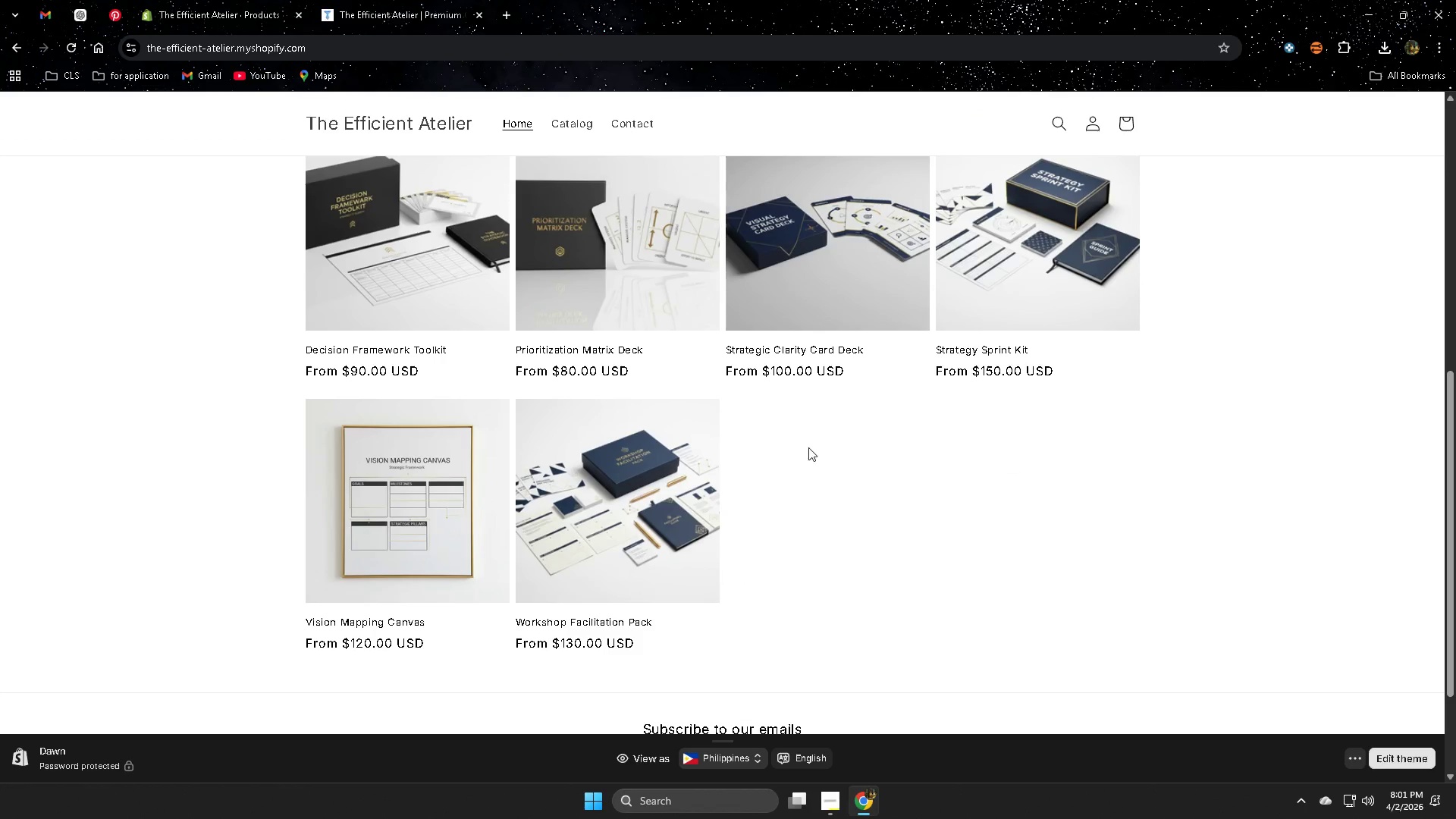 
left_click([196, 0])
 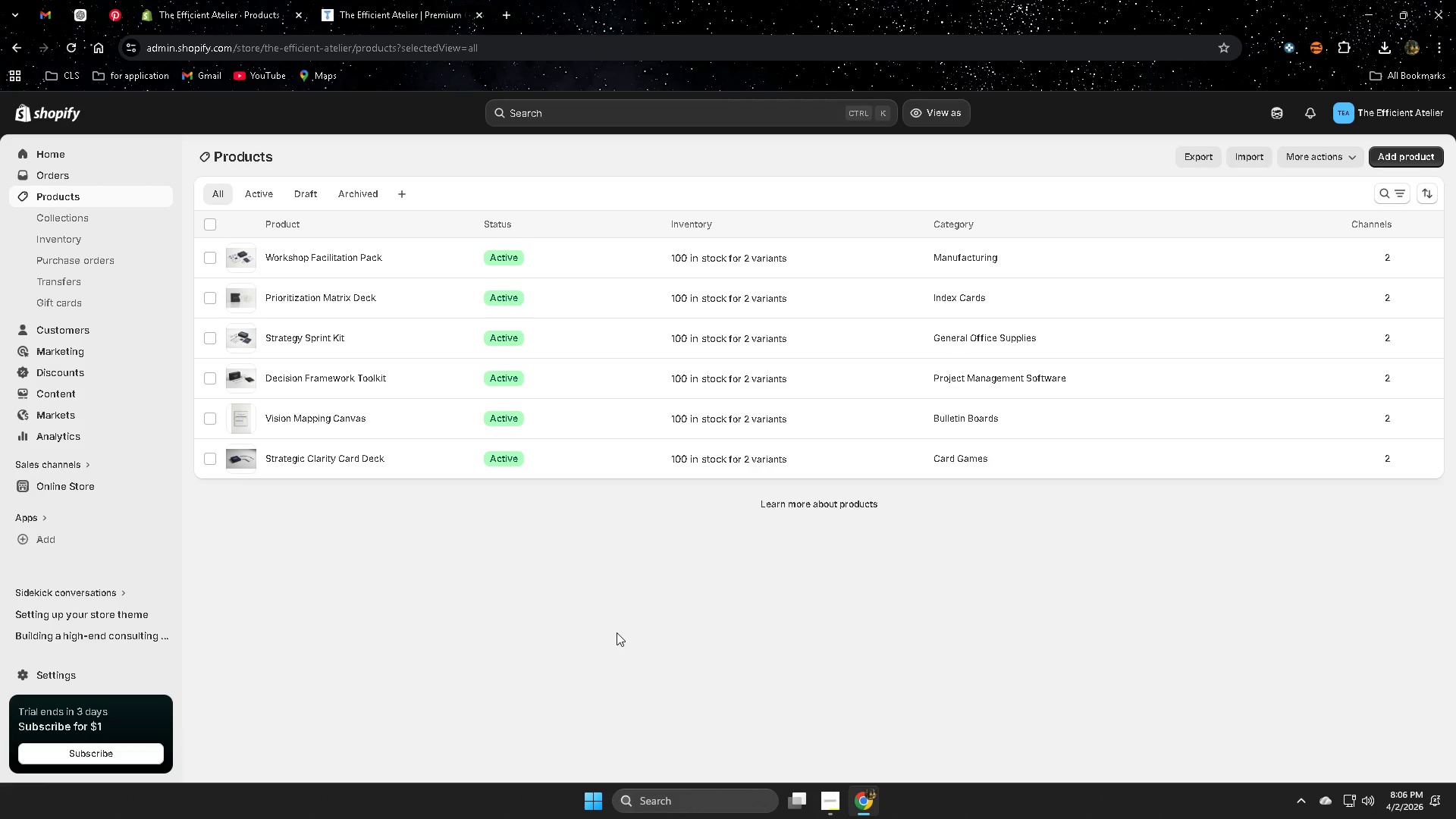 
wait(272.62)
 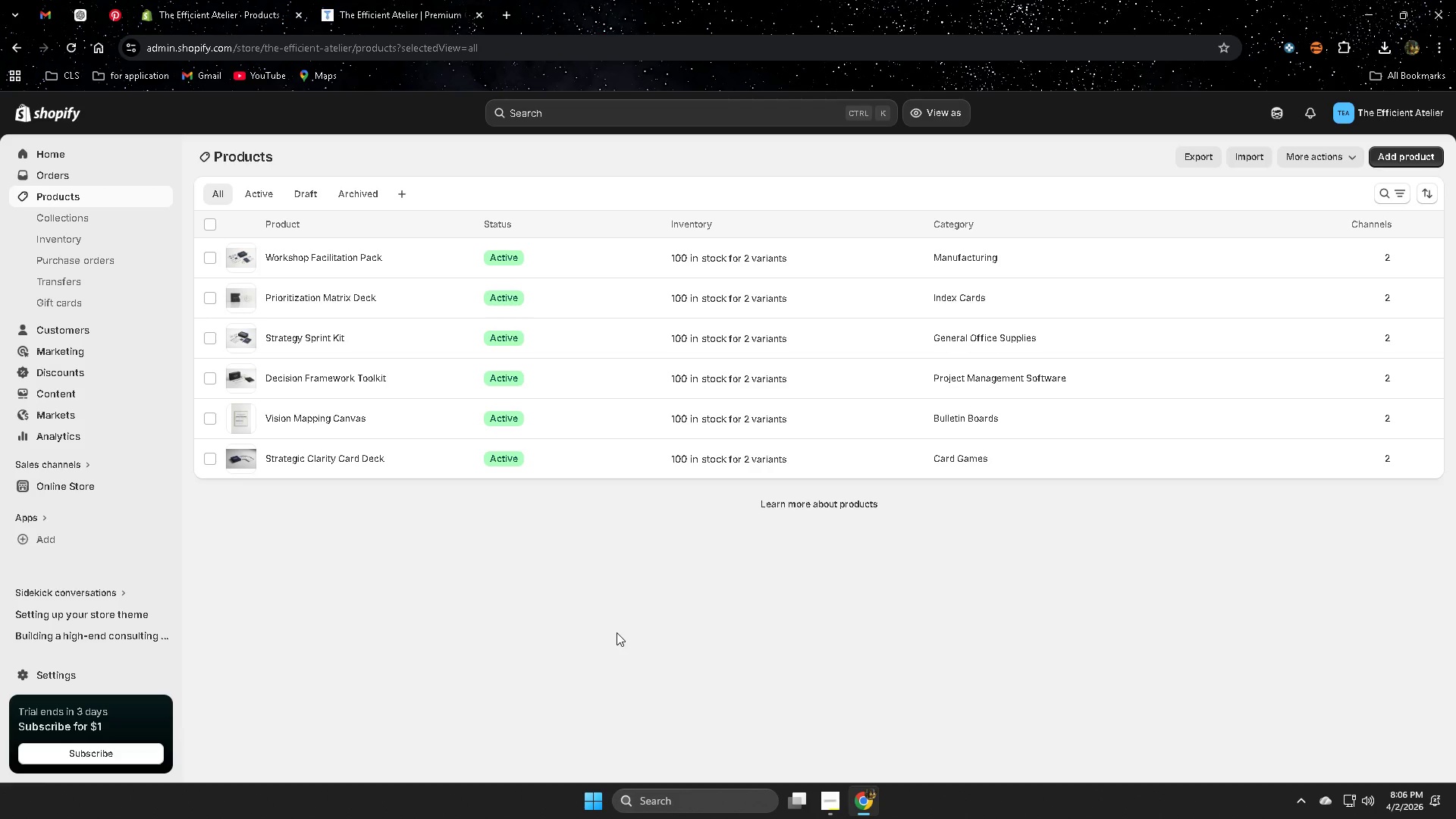 
left_click([1396, 159])
 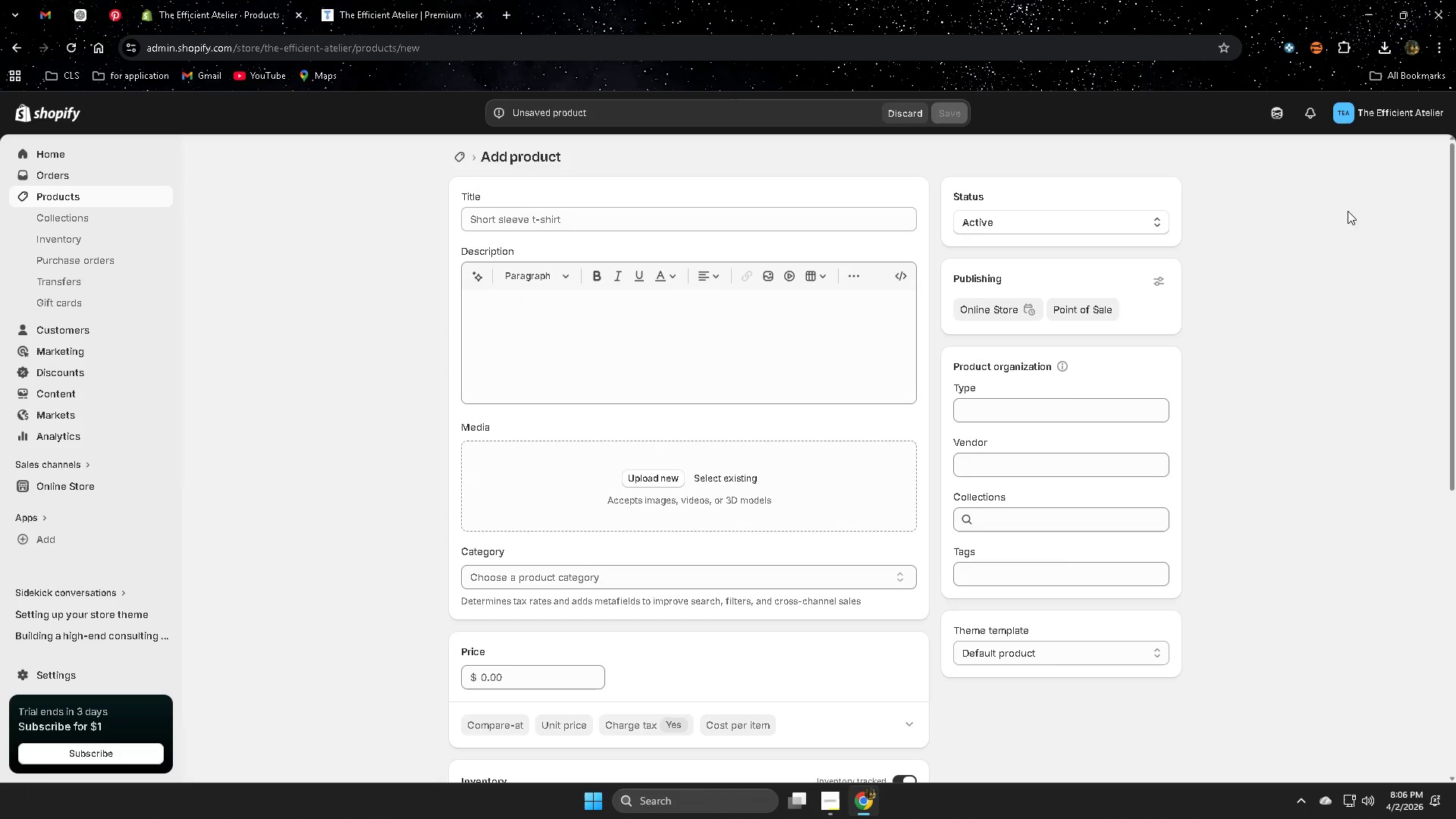 
wait(15.88)
 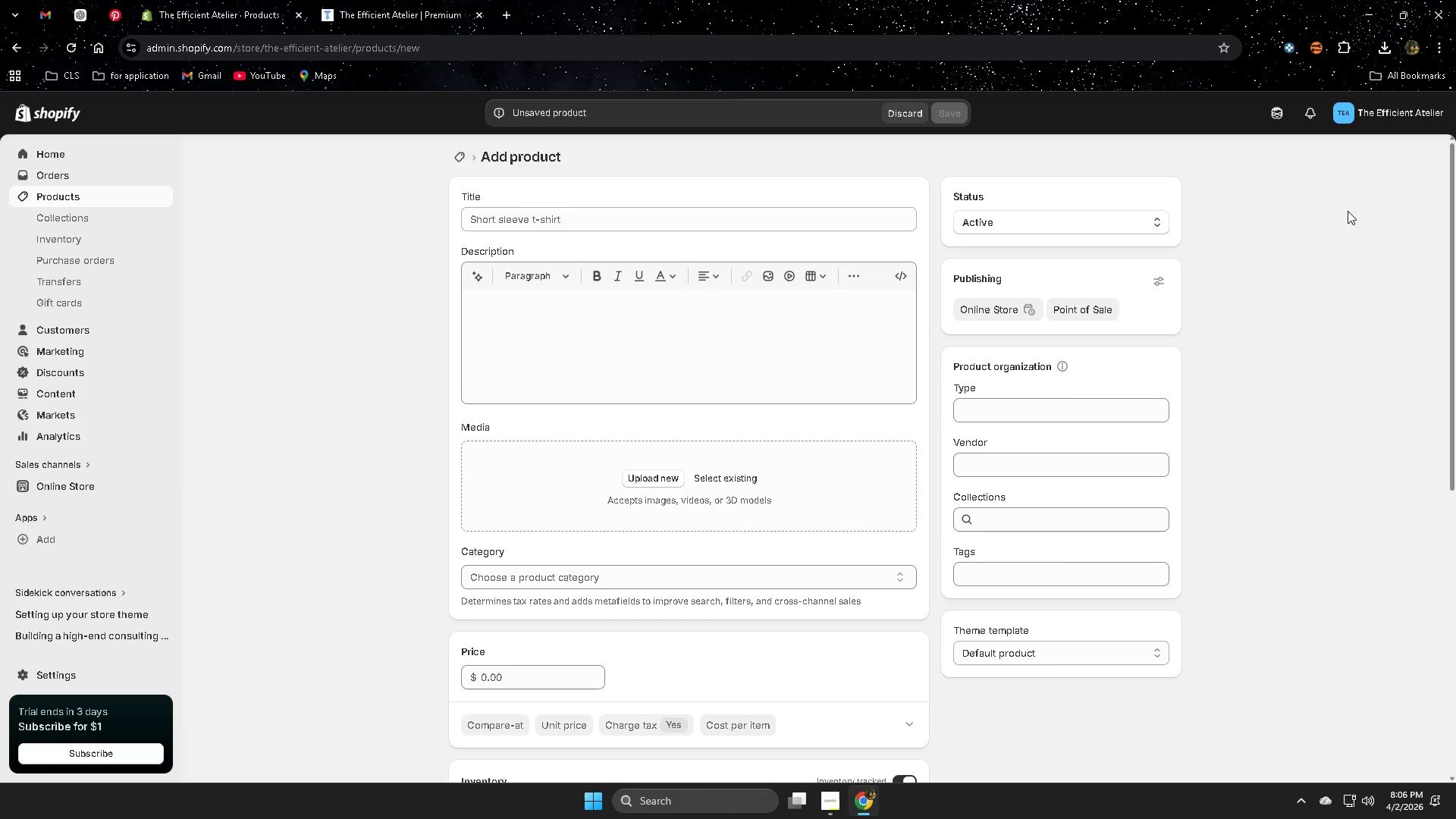 
left_click([847, 714])